 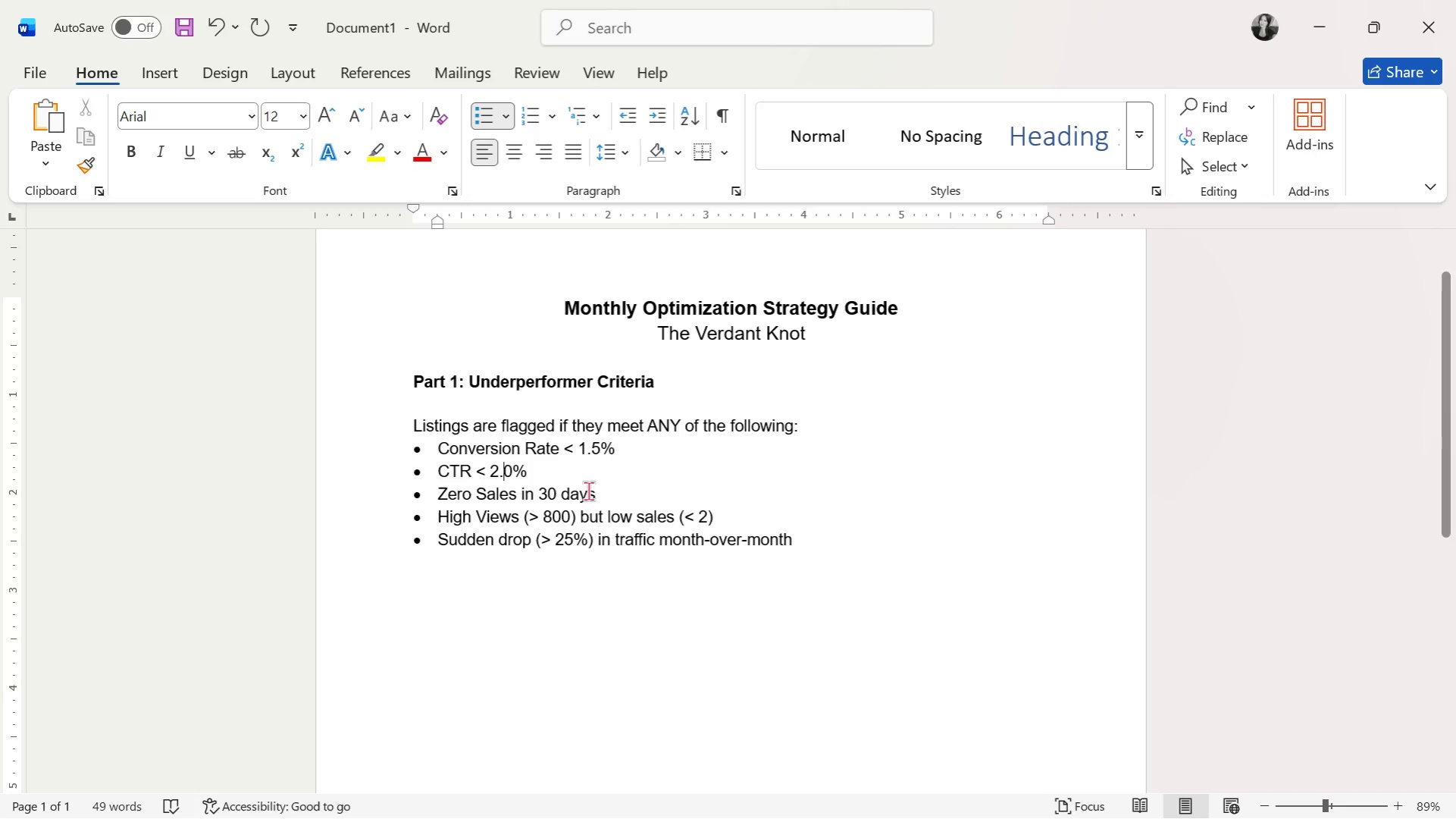 
key(ArrowDown)
 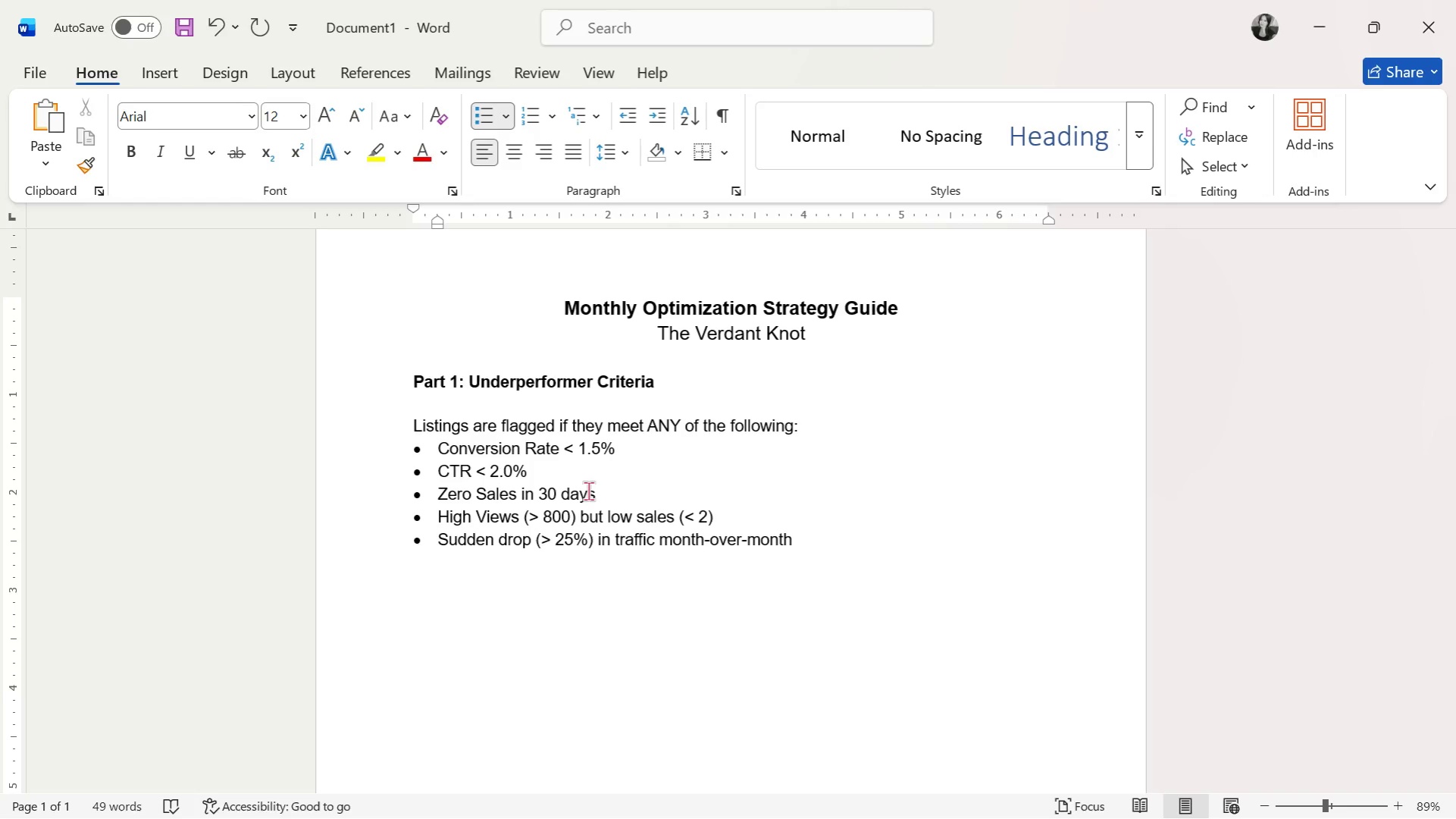 
wait(6.83)
 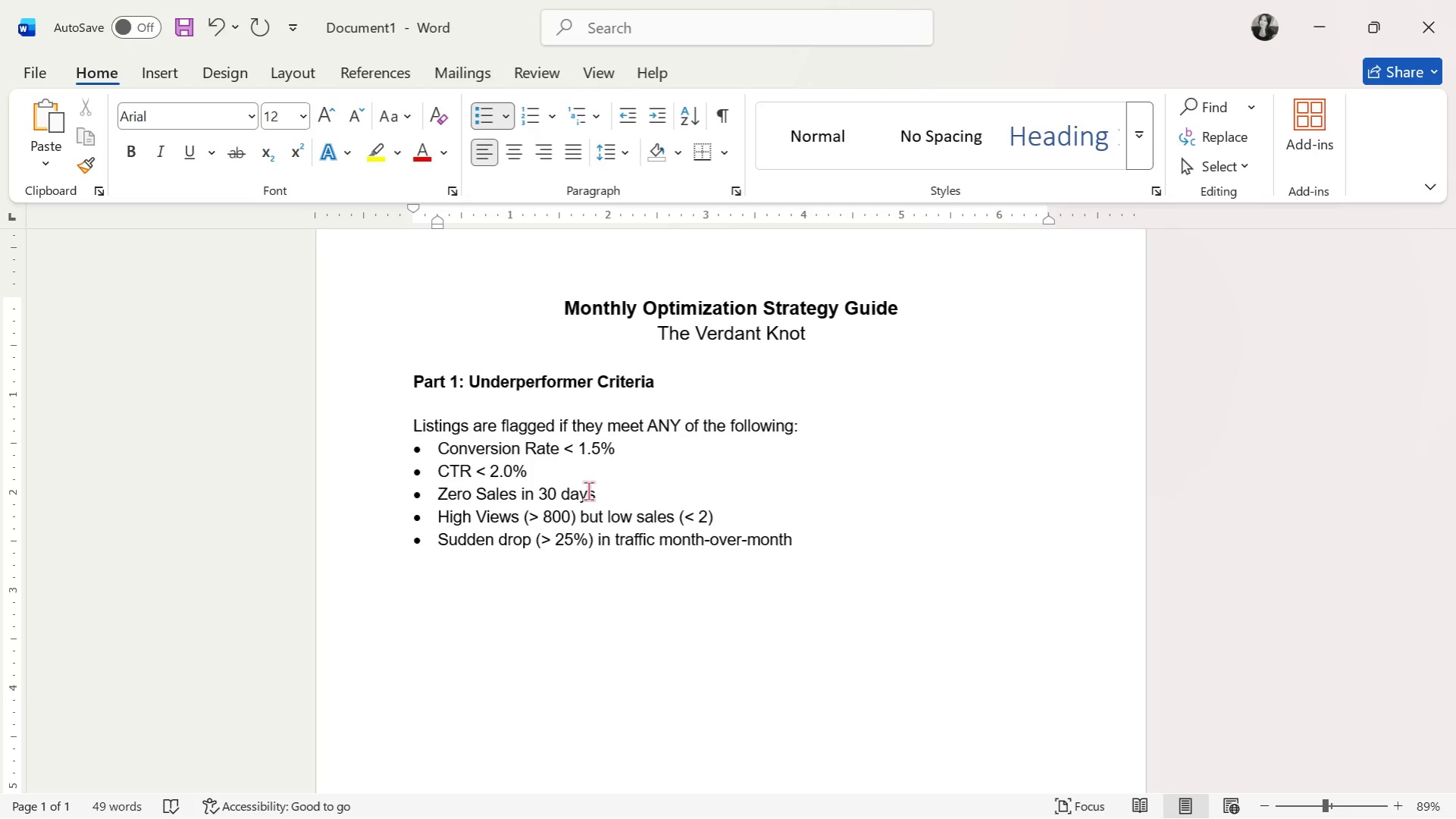 
key(ArrowDown)
 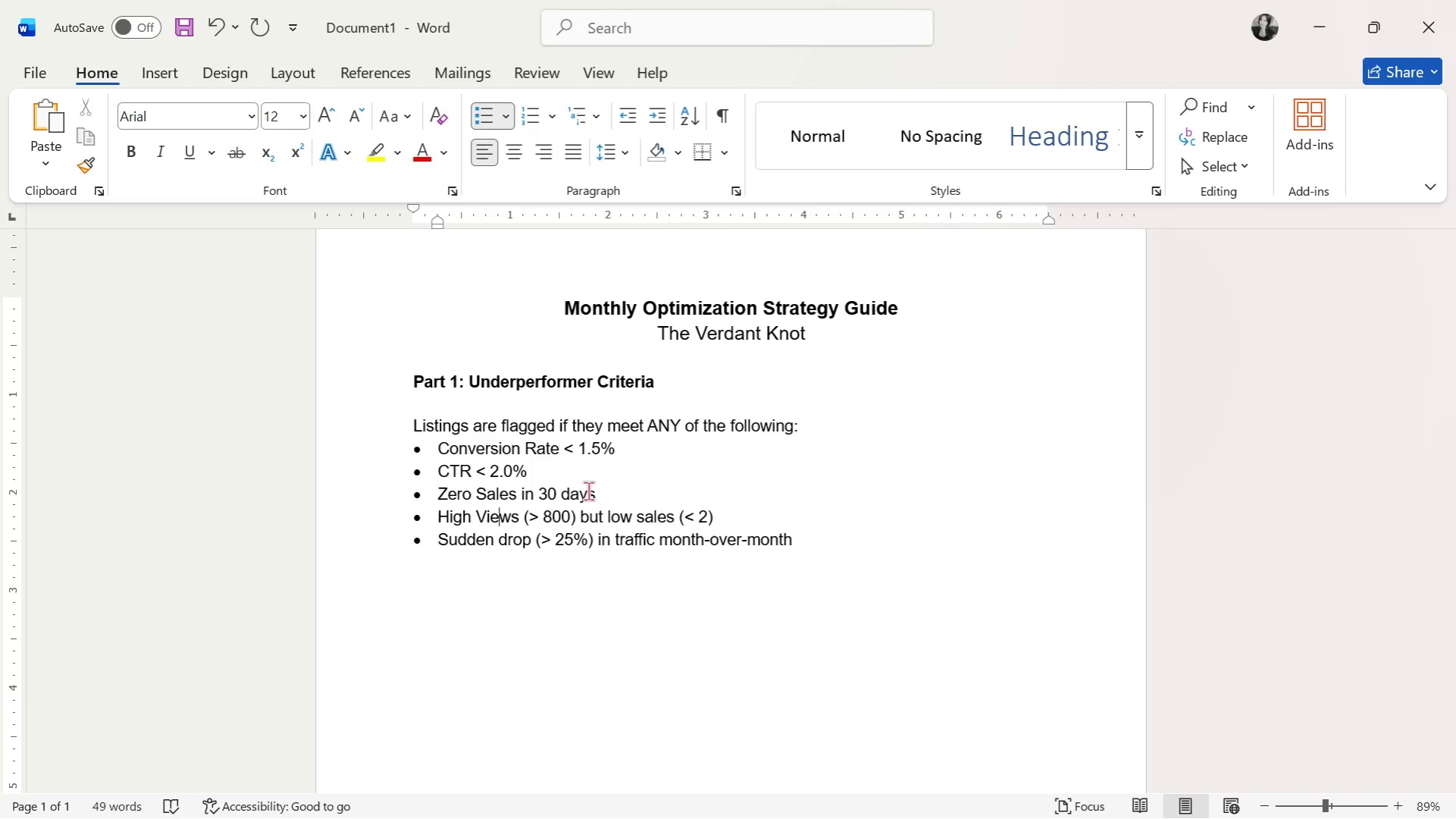 
wait(5.95)
 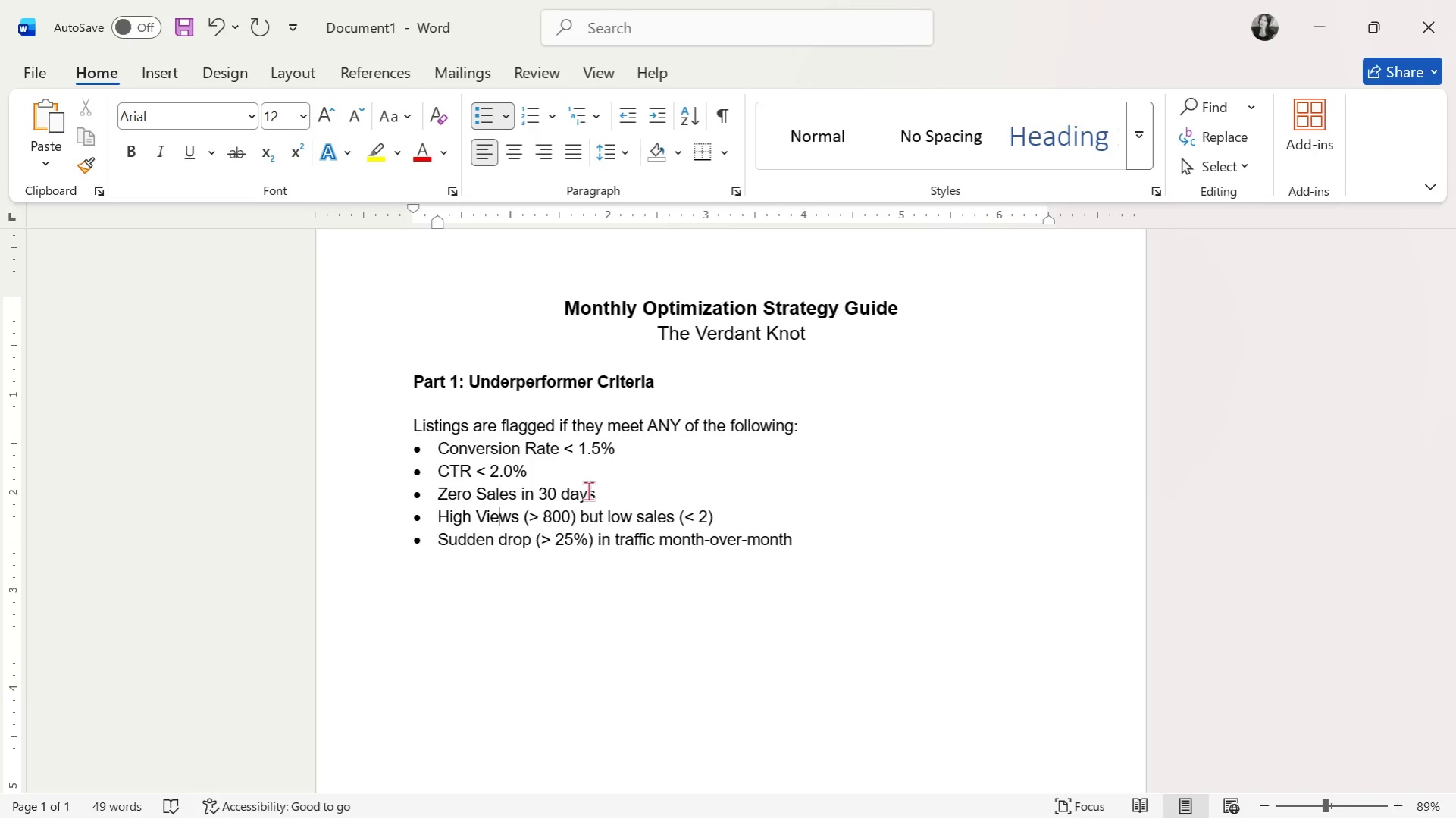 
key(ArrowDown)
 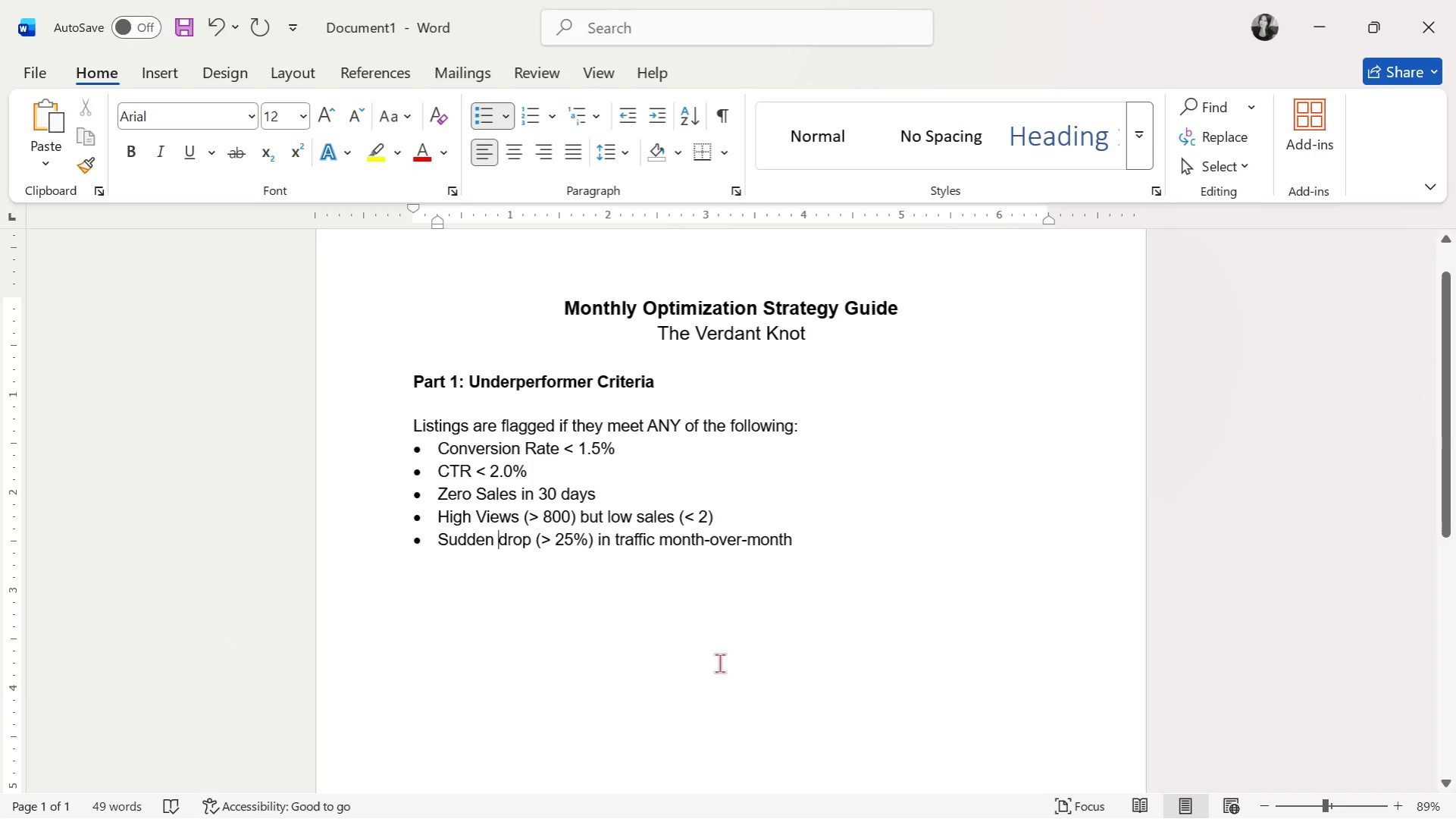 
wait(6.25)
 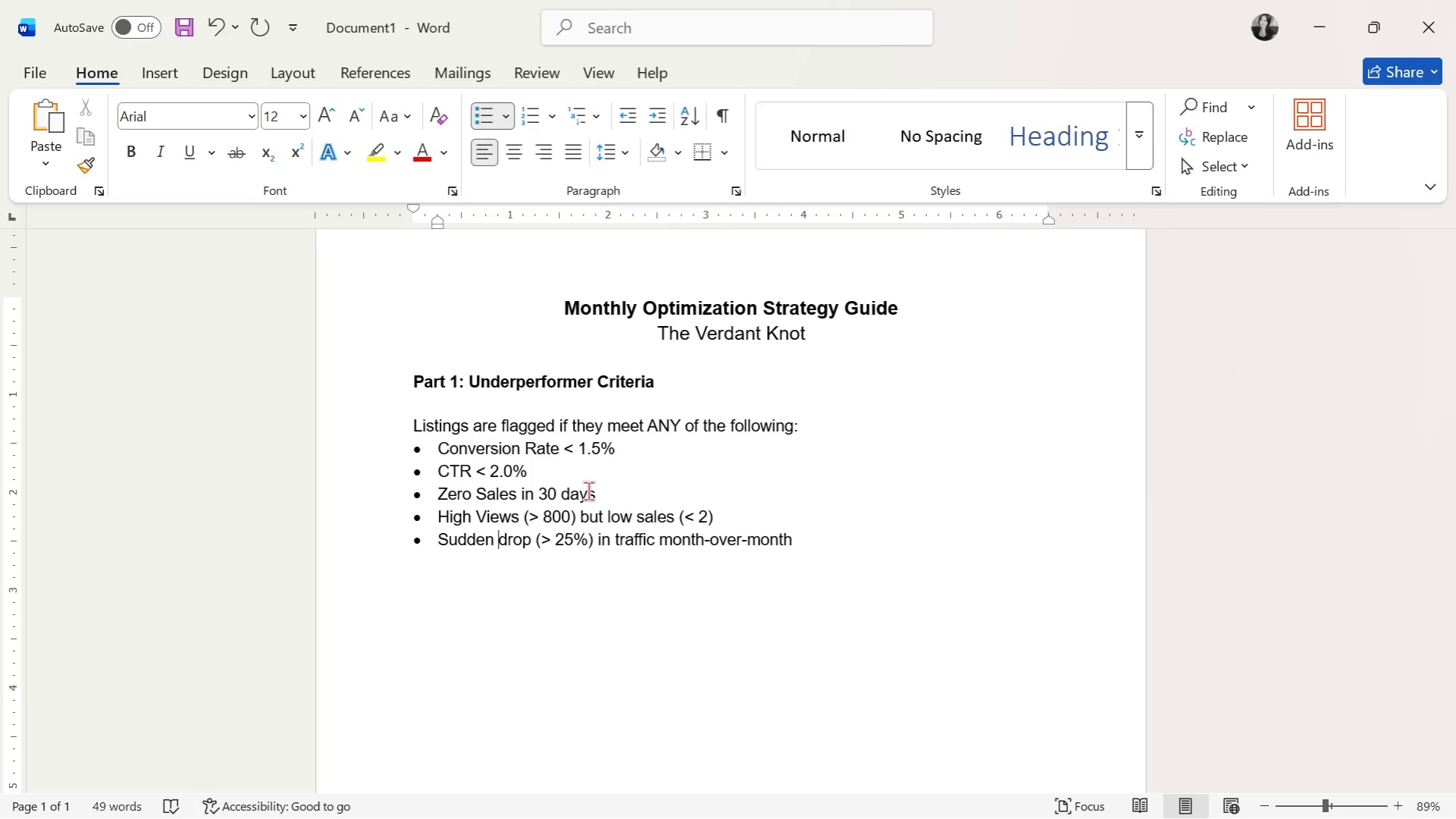 
left_click([863, 546])
 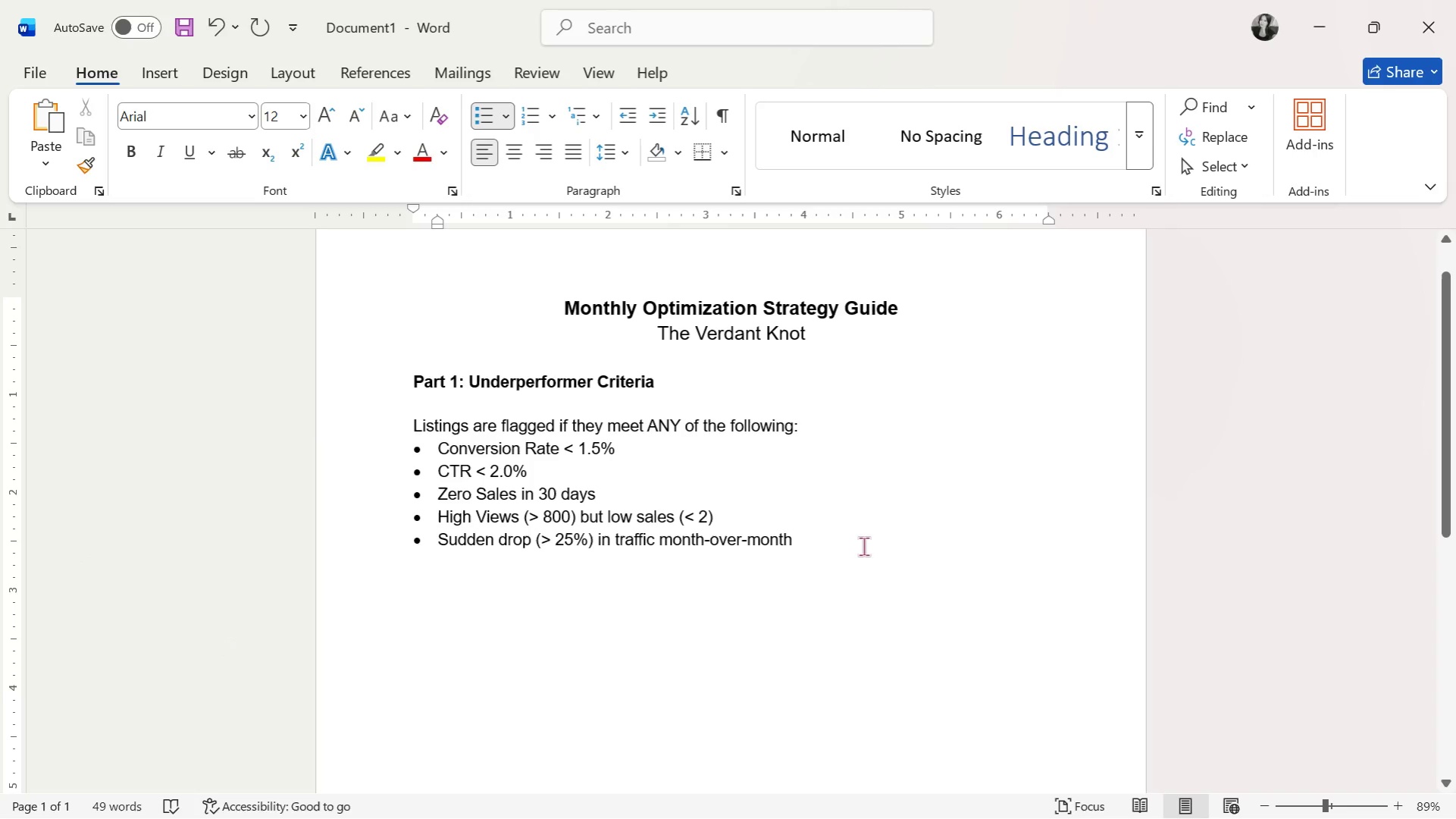 
key(Enter)
 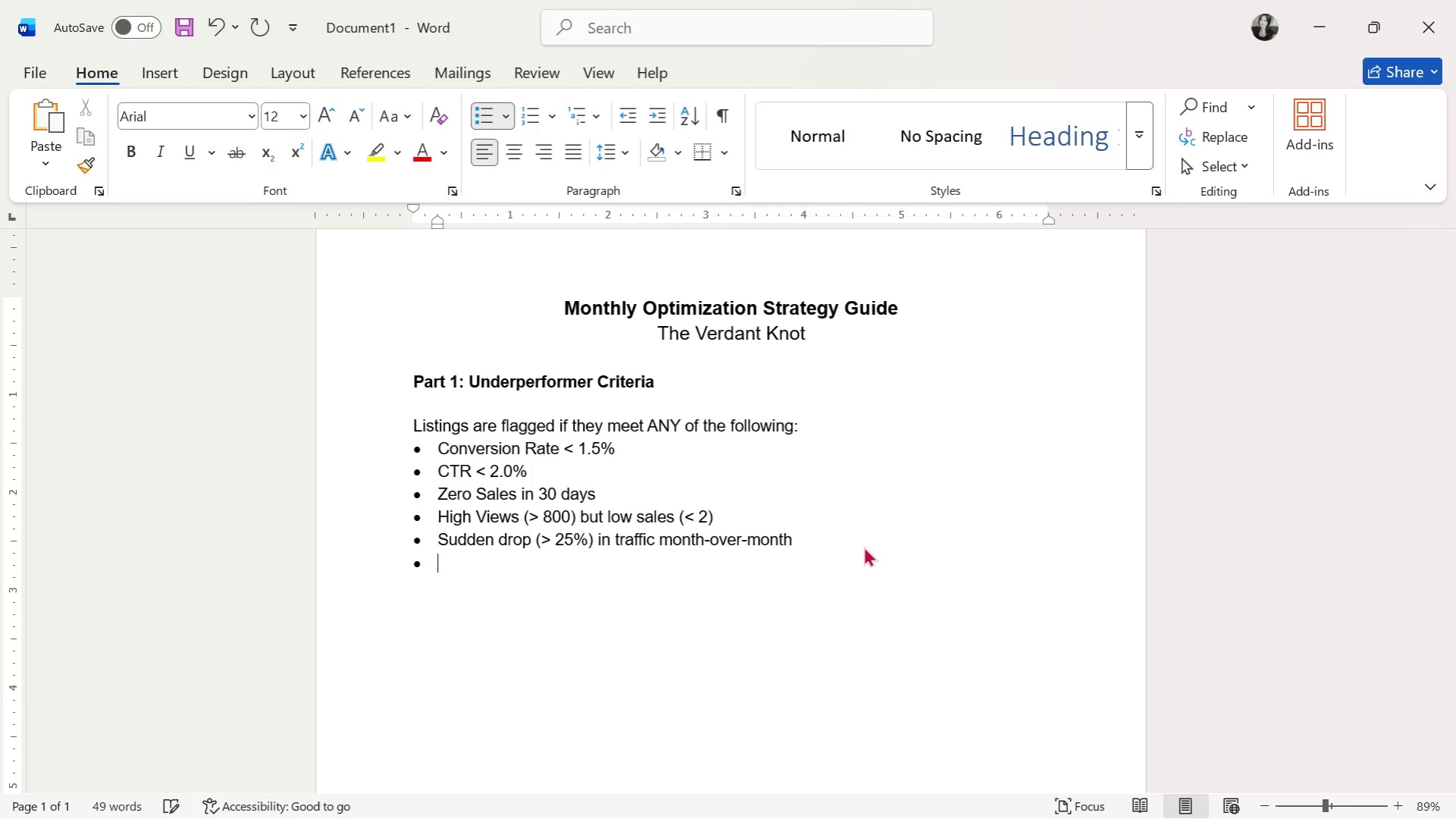 
key(Enter)
 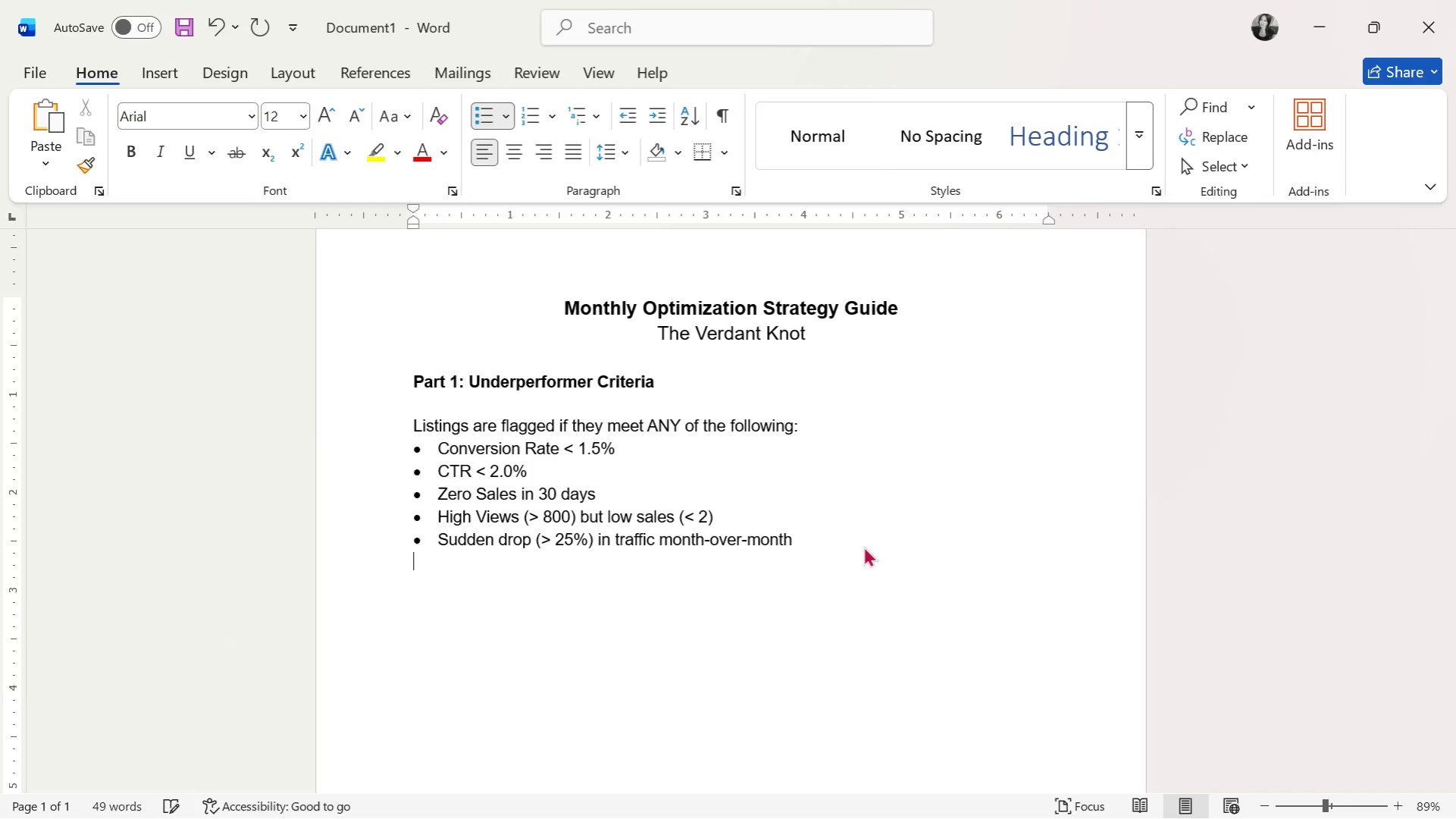 
key(Enter)
 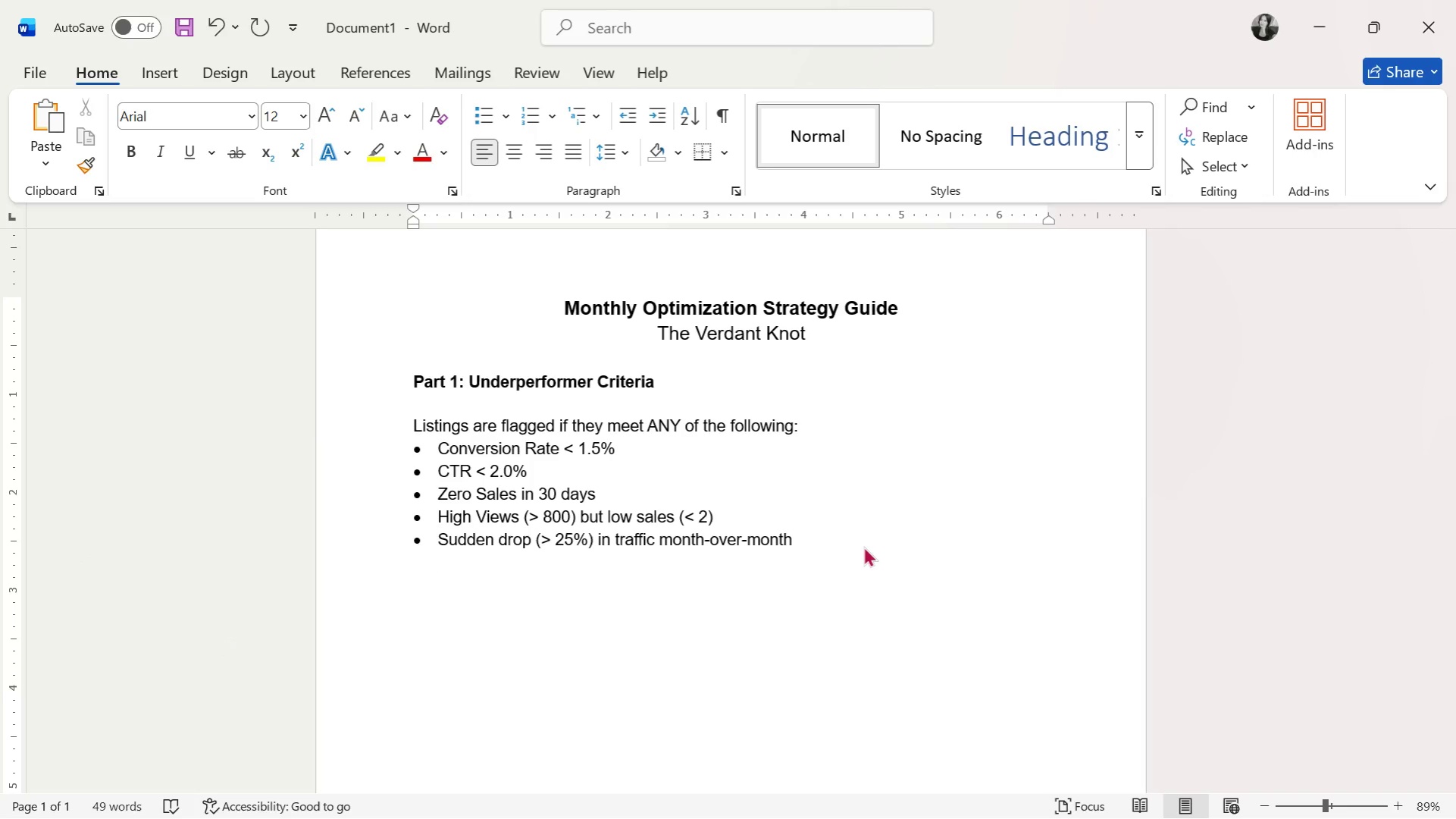 
type(Part 2: )
 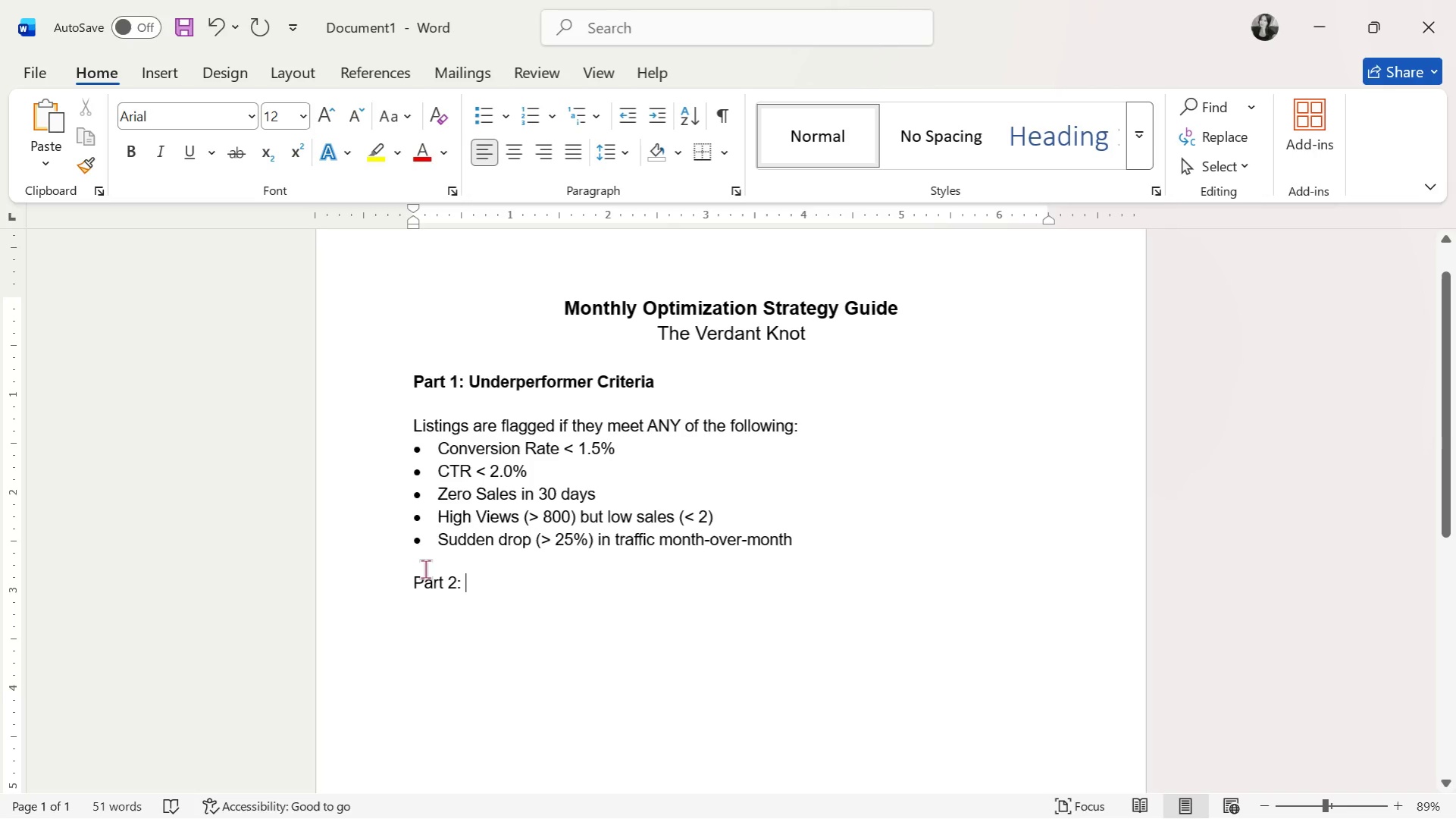 
left_click_drag(start_coordinate=[410, 589], to_coordinate=[539, 590])
 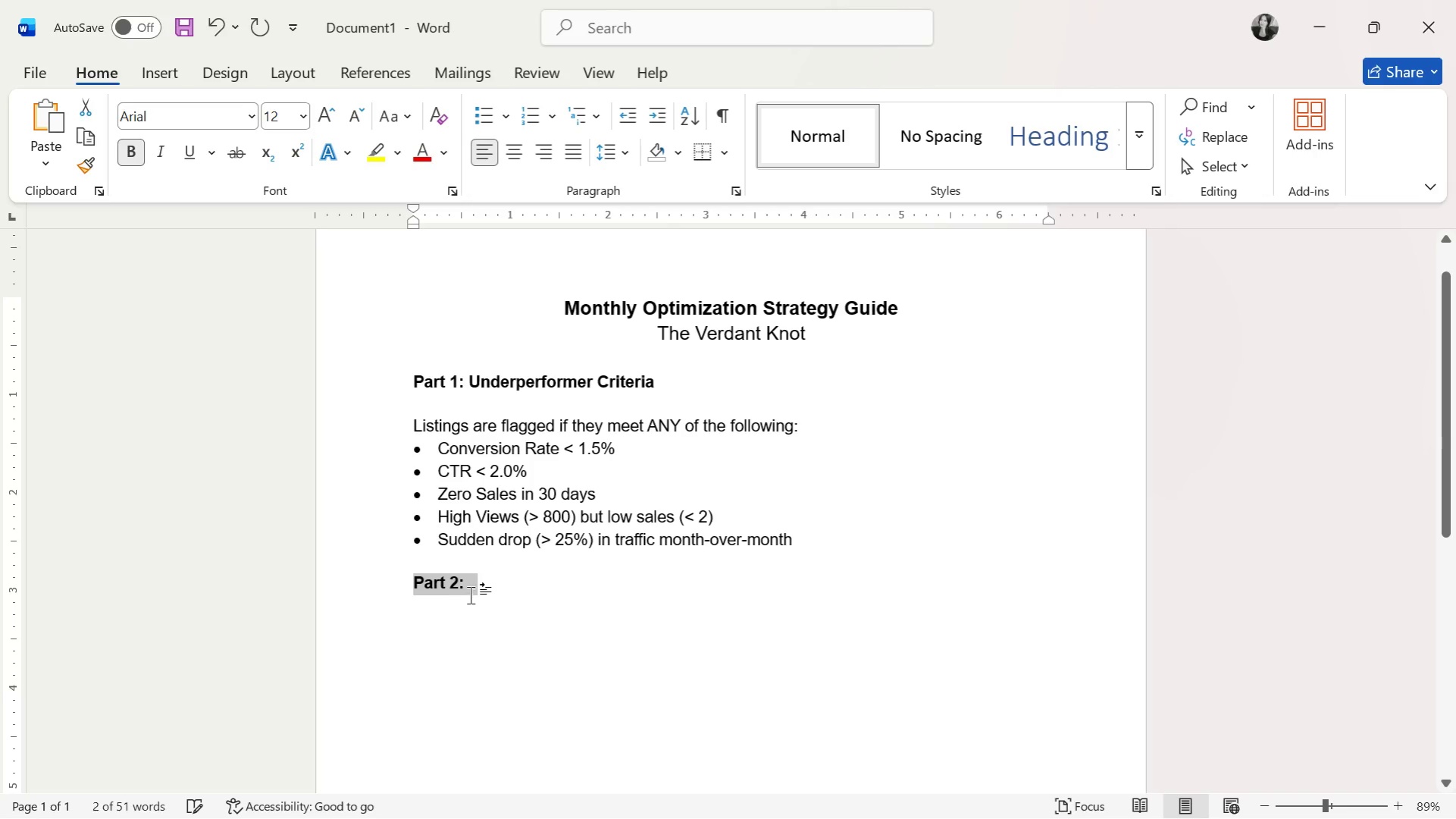 
left_click([490, 592])
 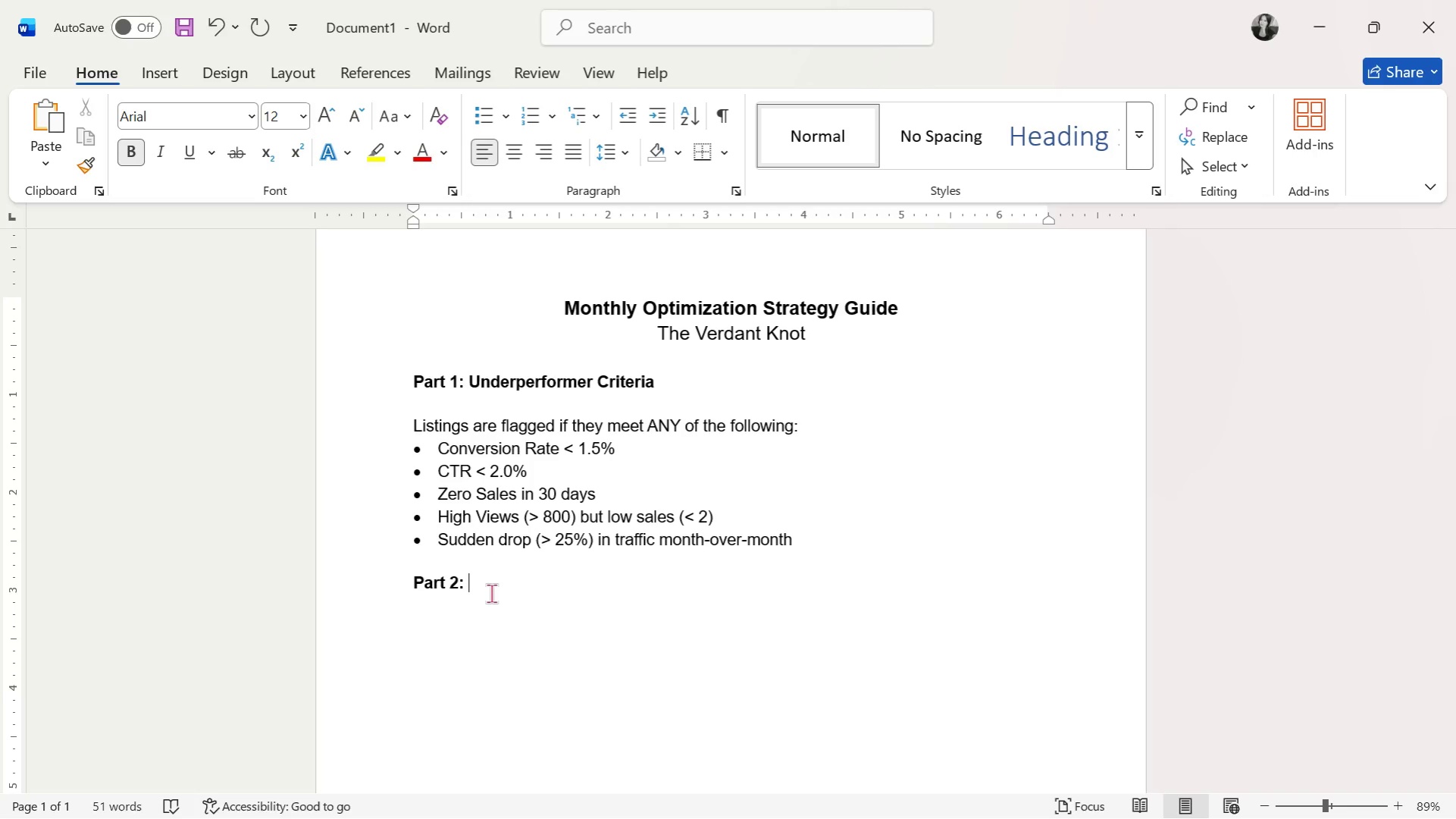 
wait(19.59)
 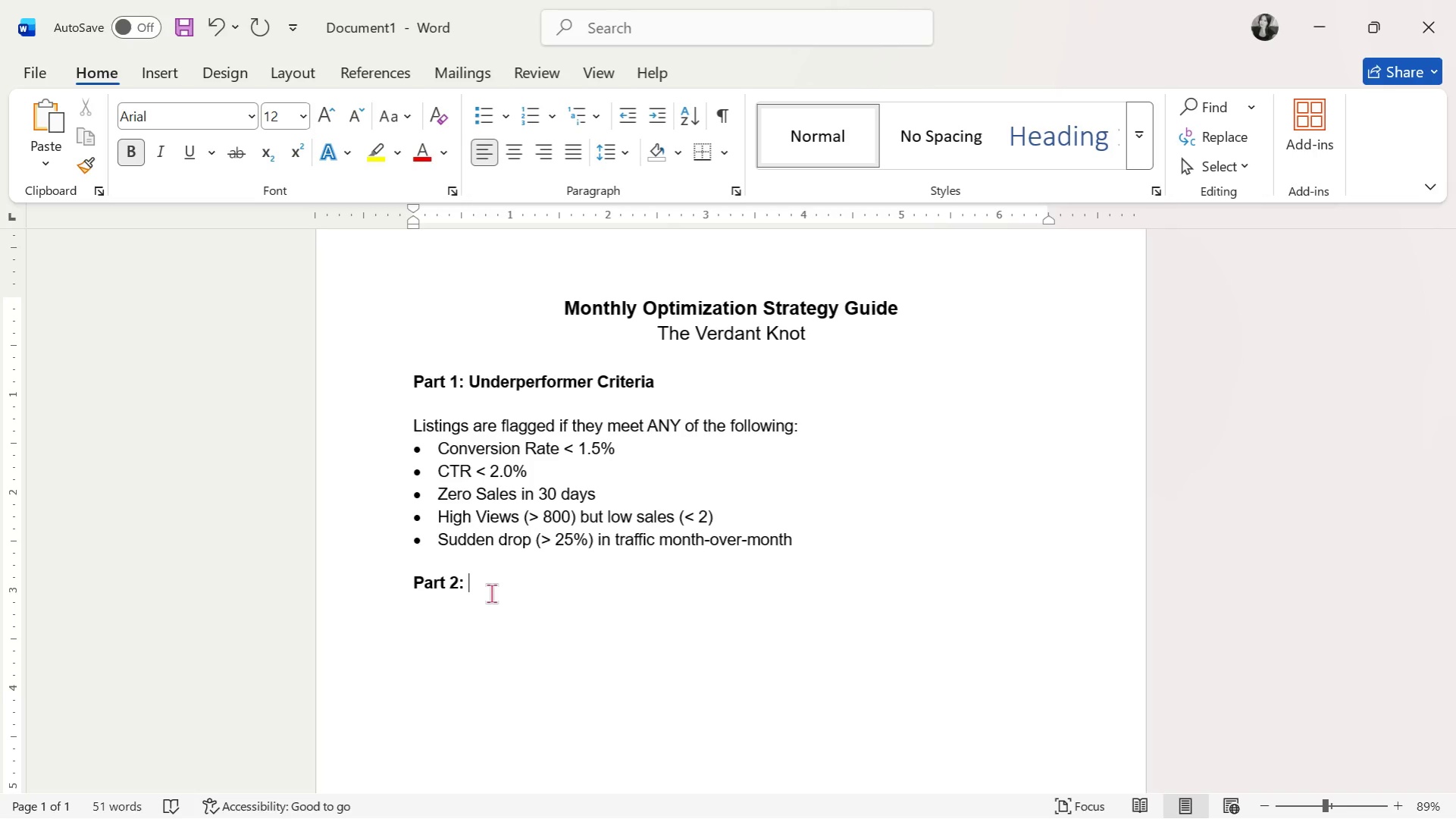 
type(Four )
key(Backspace)
type(-Week Optimization )
 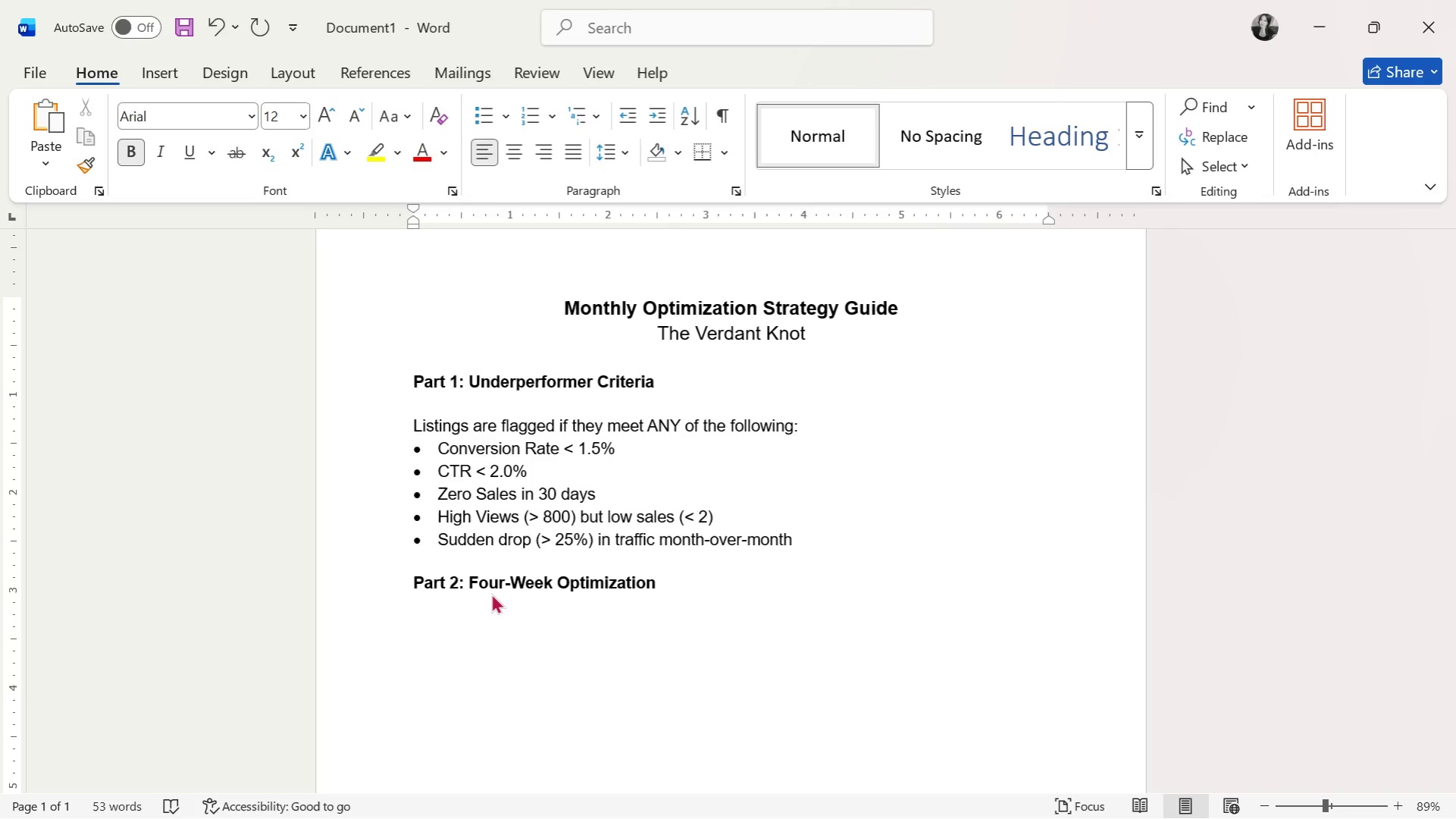 
wait(12.28)
 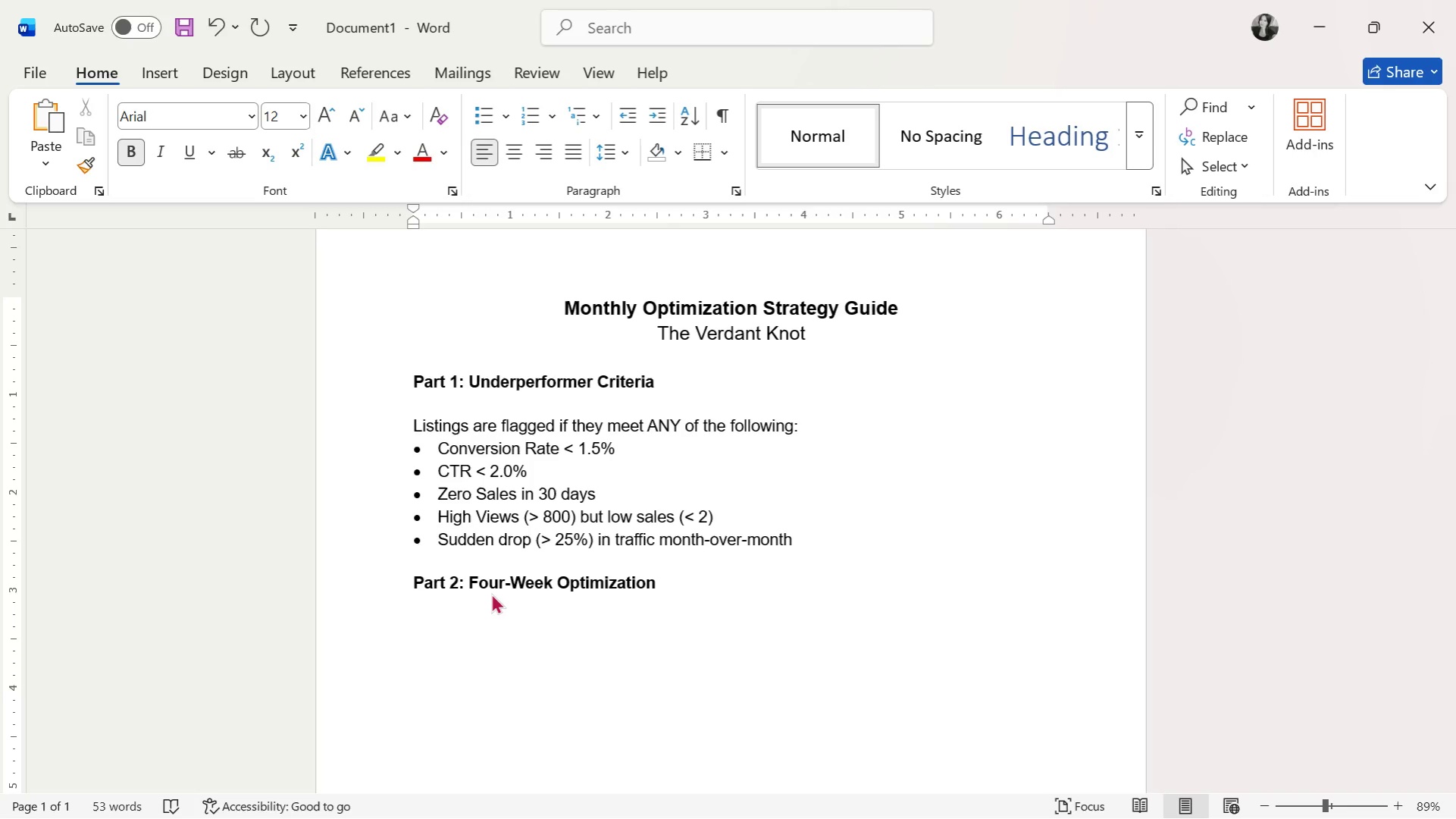 
type(Cycle)
 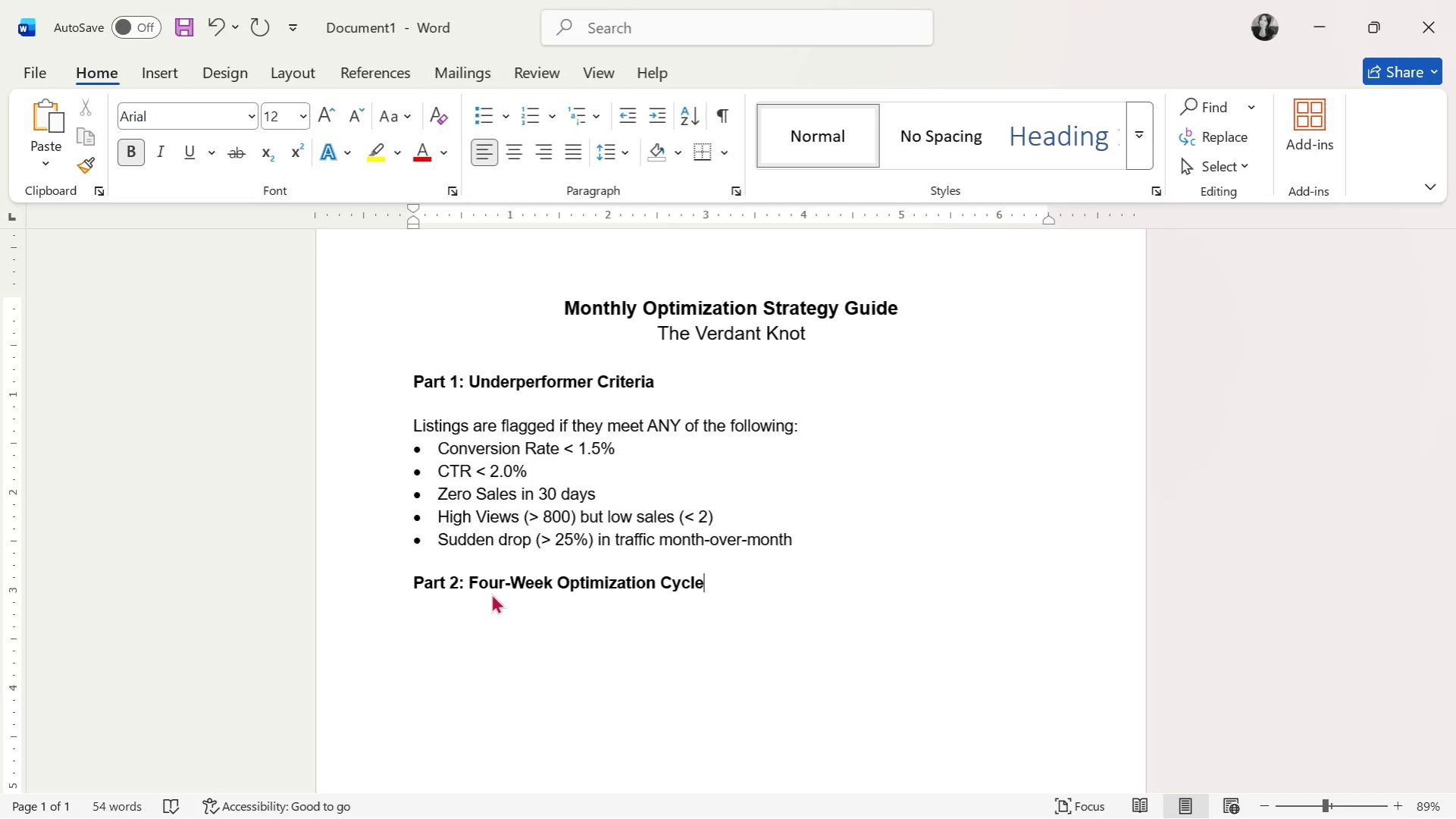 
wait(7.42)
 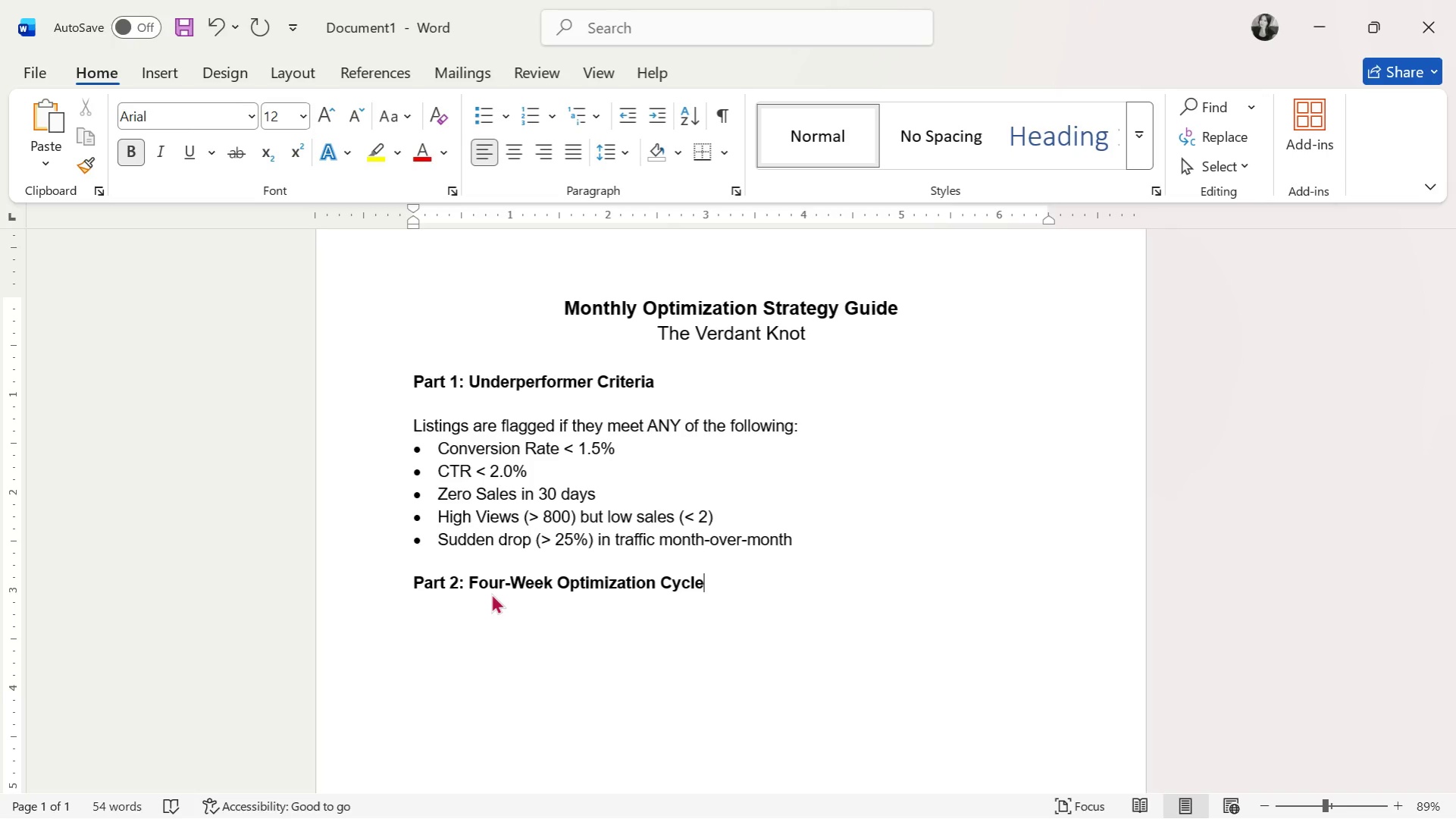 
key(Alt+AltLeft)
 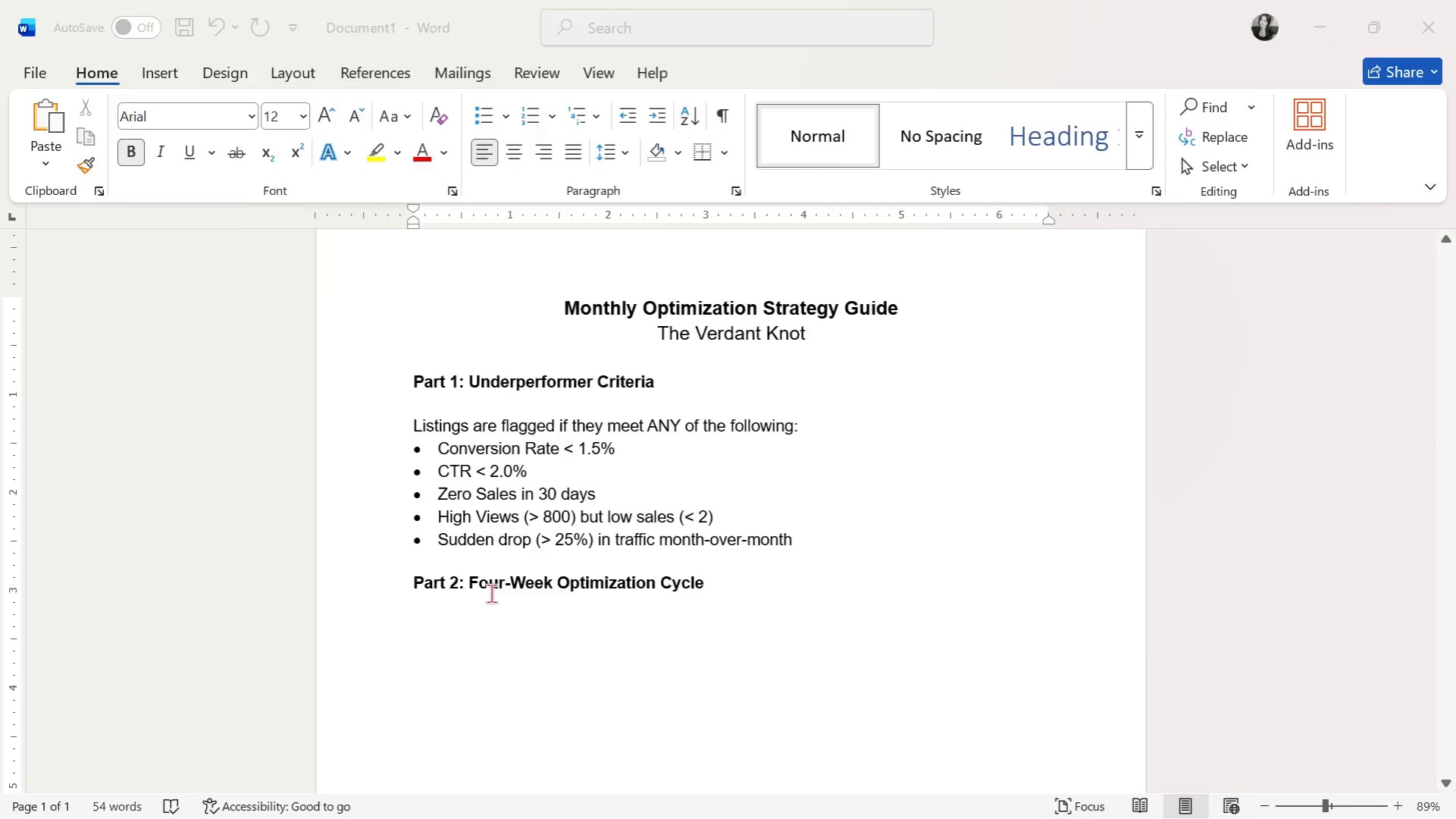 
key(Alt+Tab)